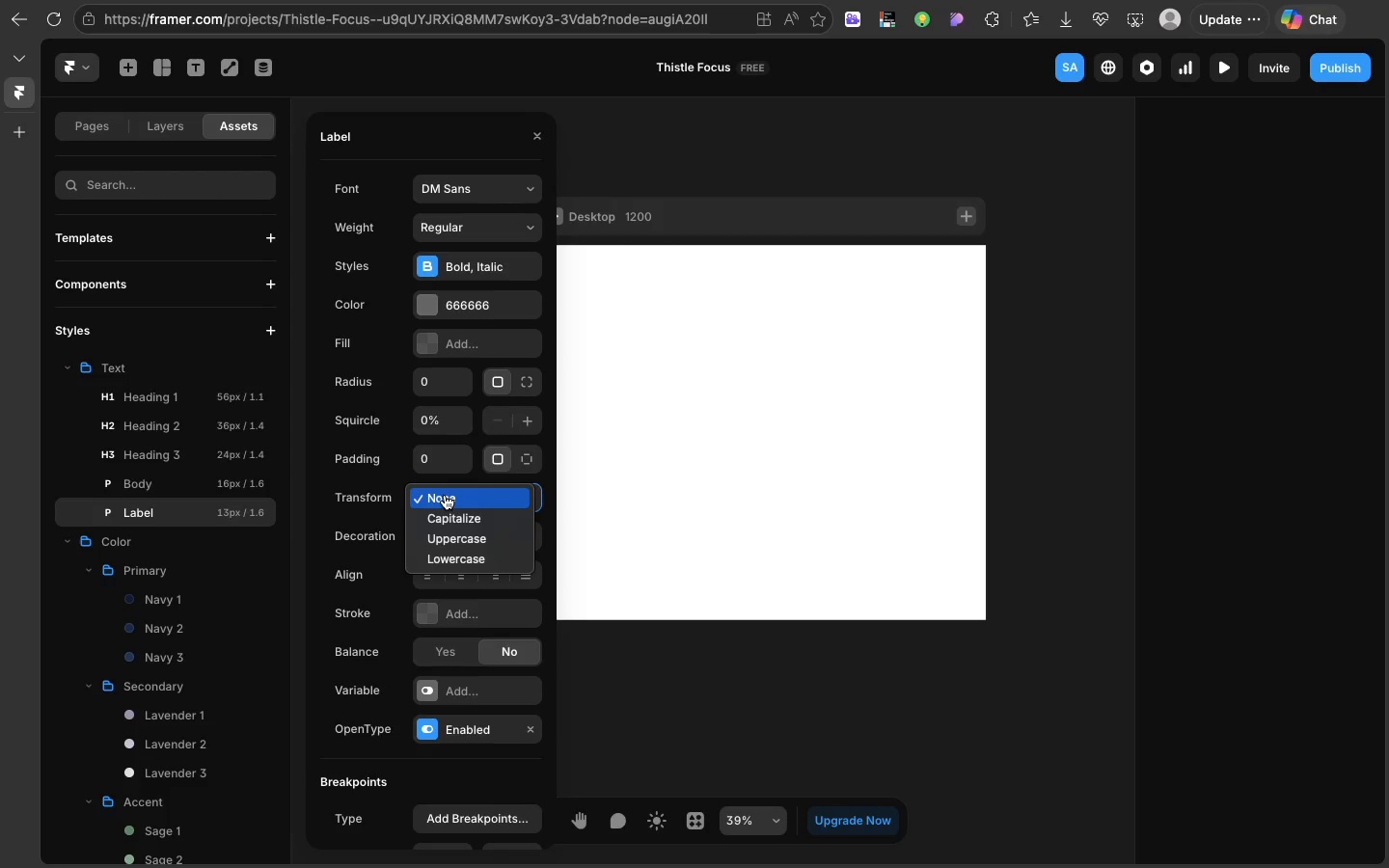 
left_click([445, 495])
 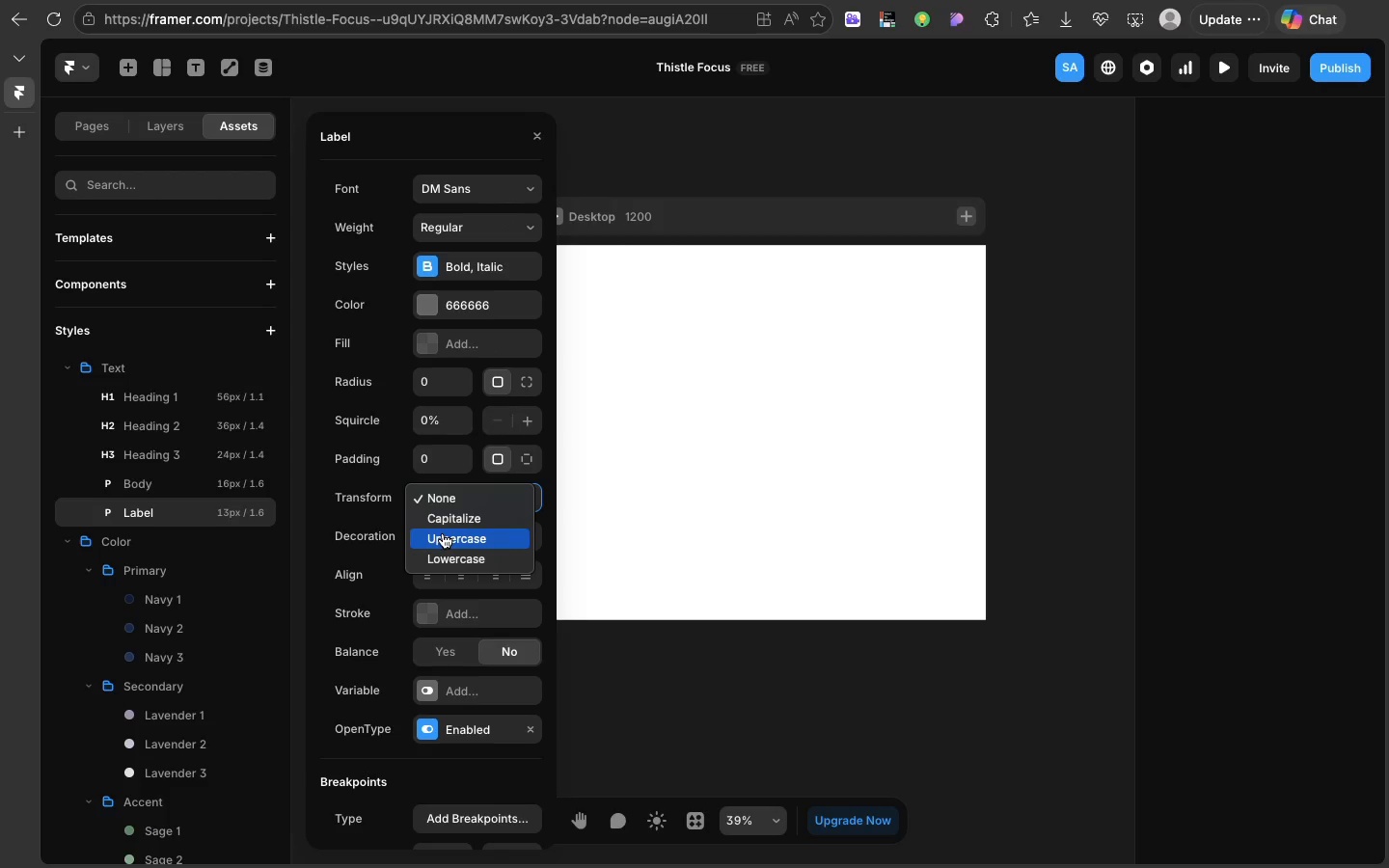 
left_click([443, 533])
 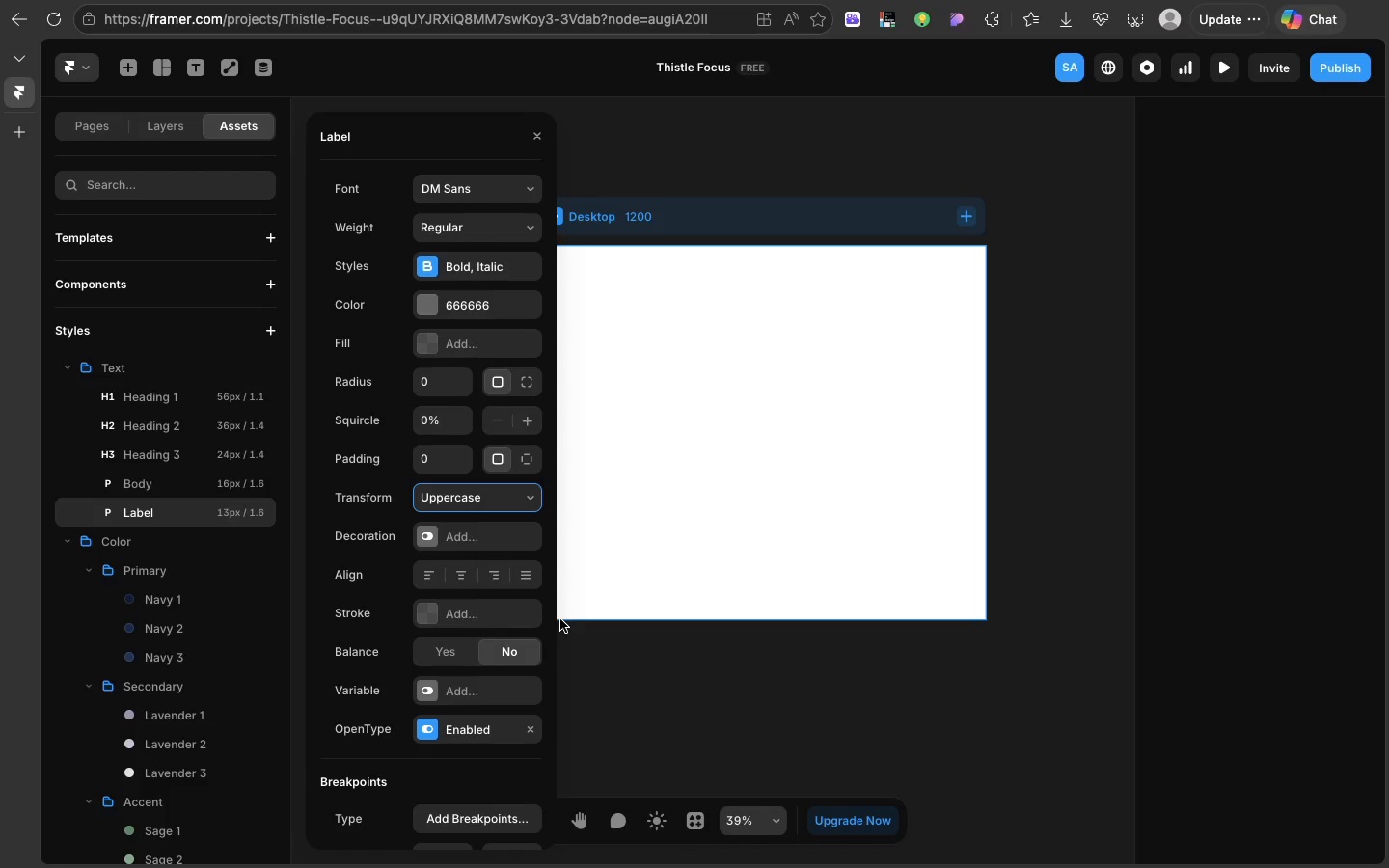 
left_click([558, 659])
 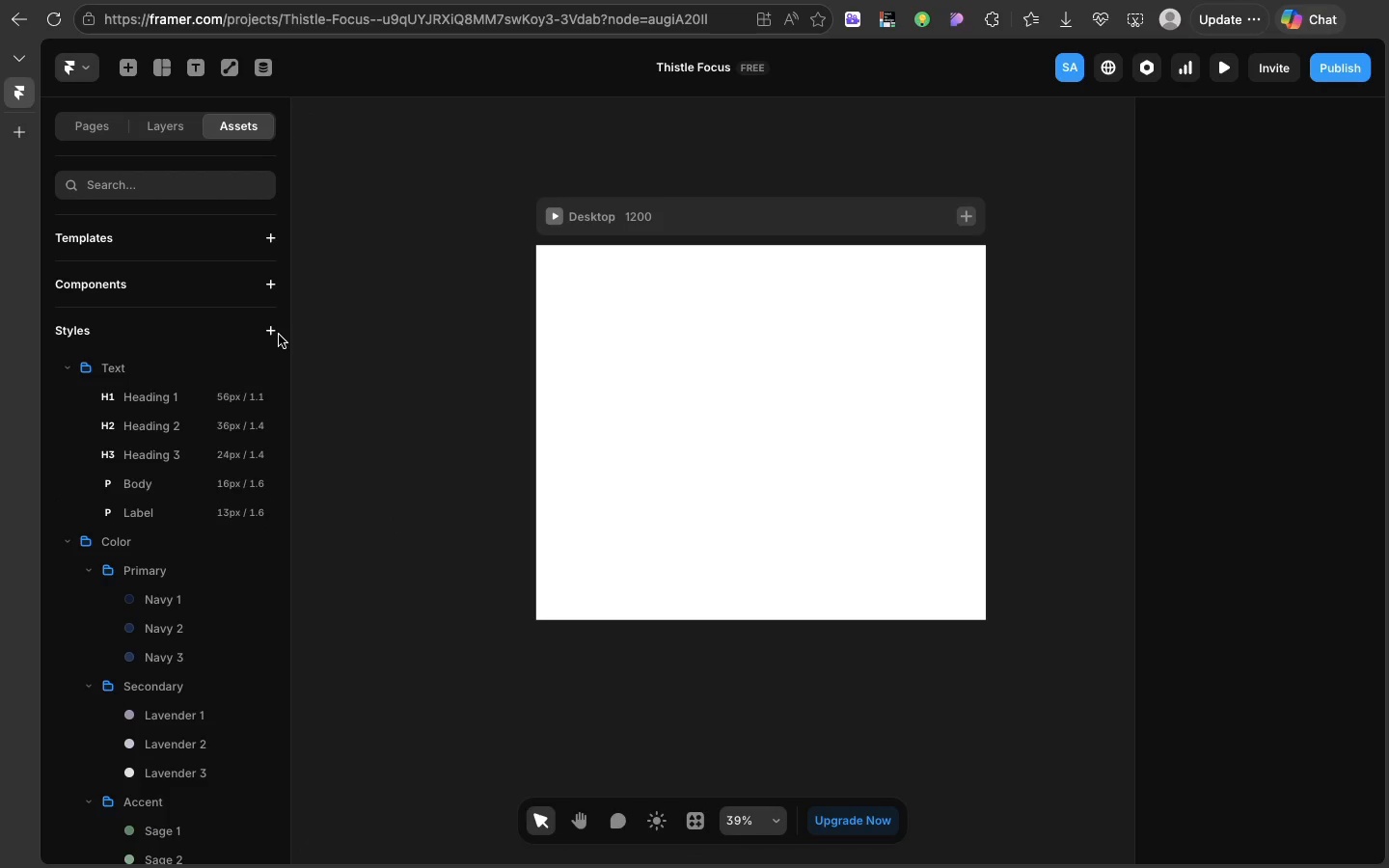 
left_click([279, 335])
 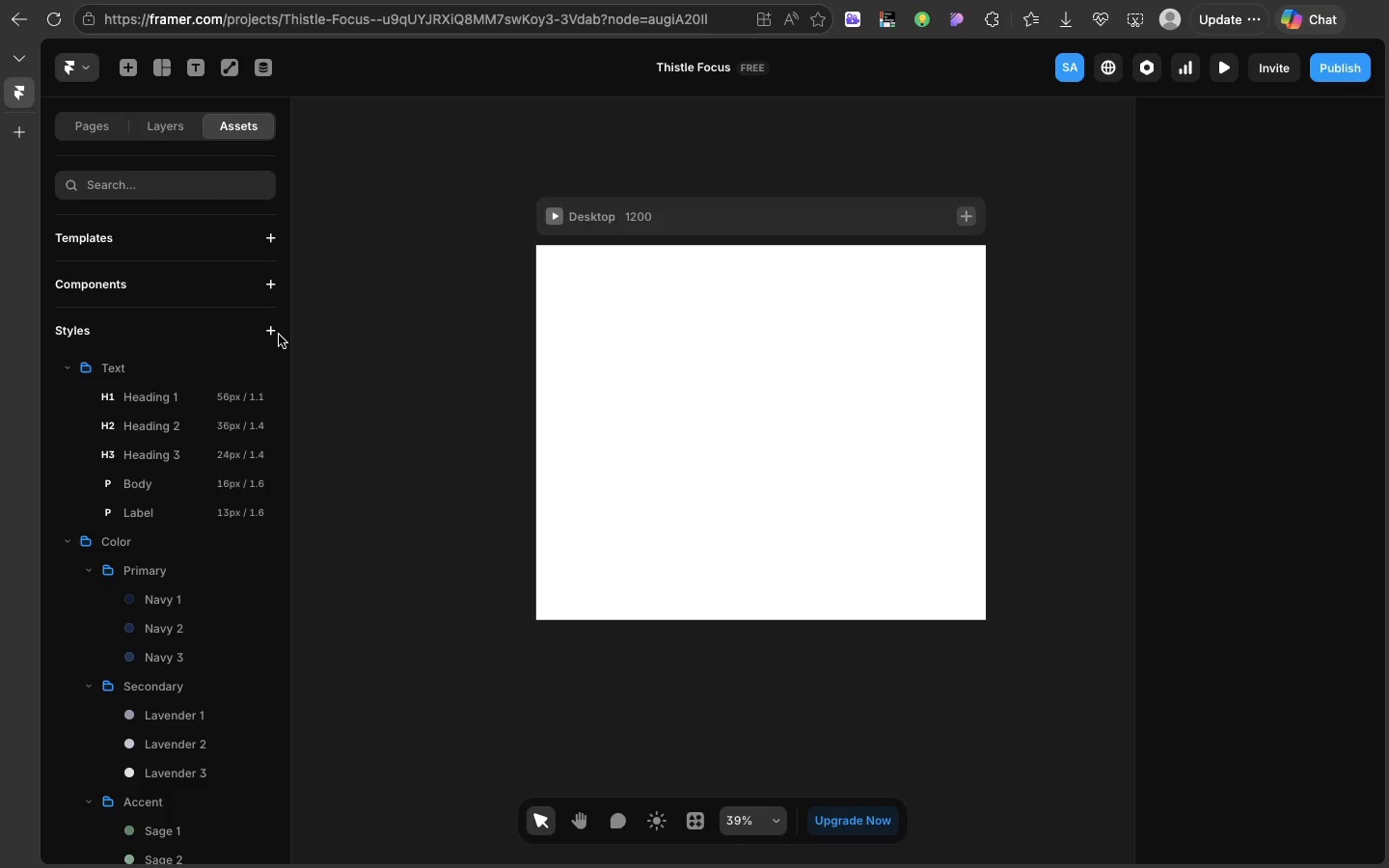 
wait(12.92)
 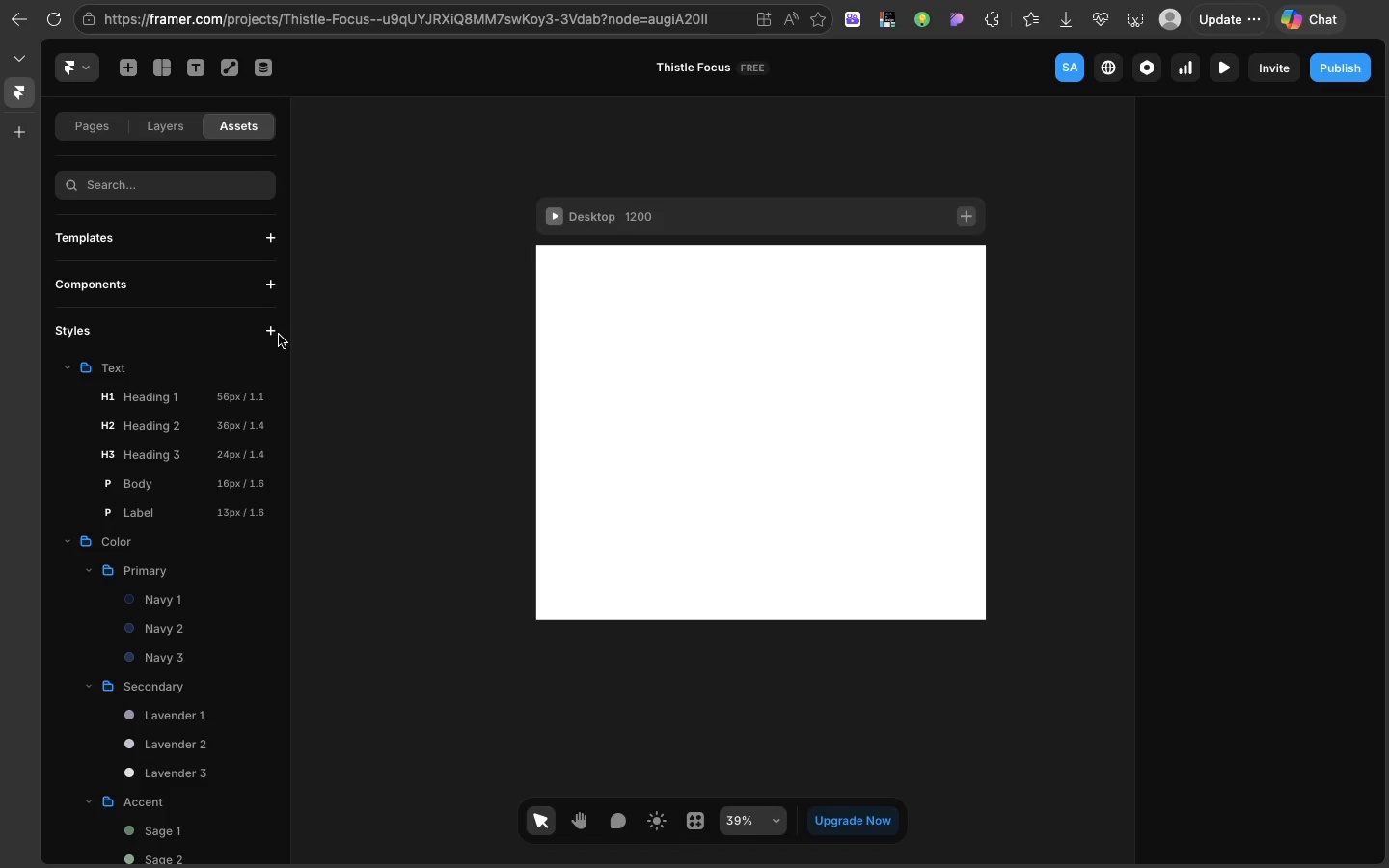 
left_click([275, 336])
 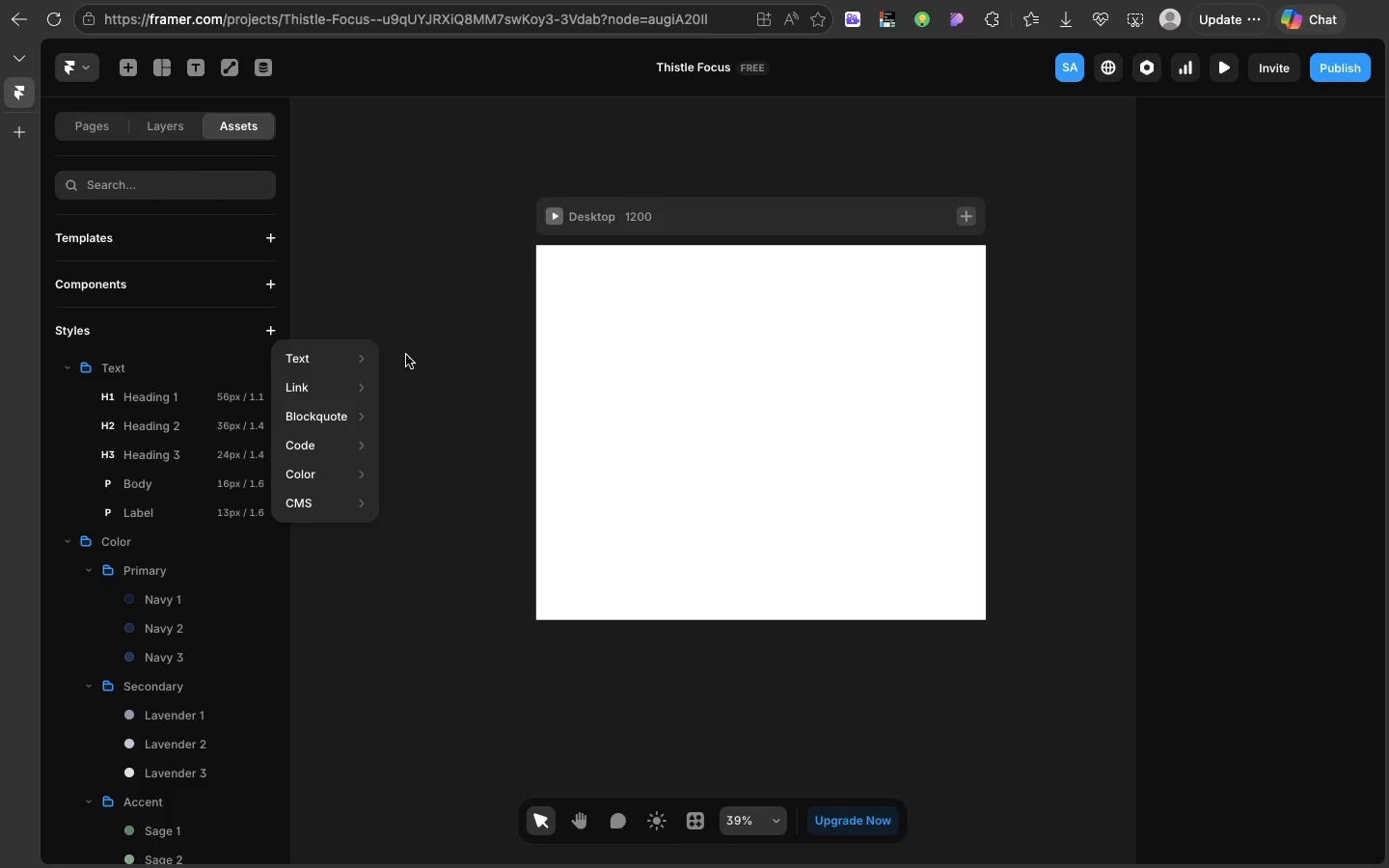 
wait(6.63)
 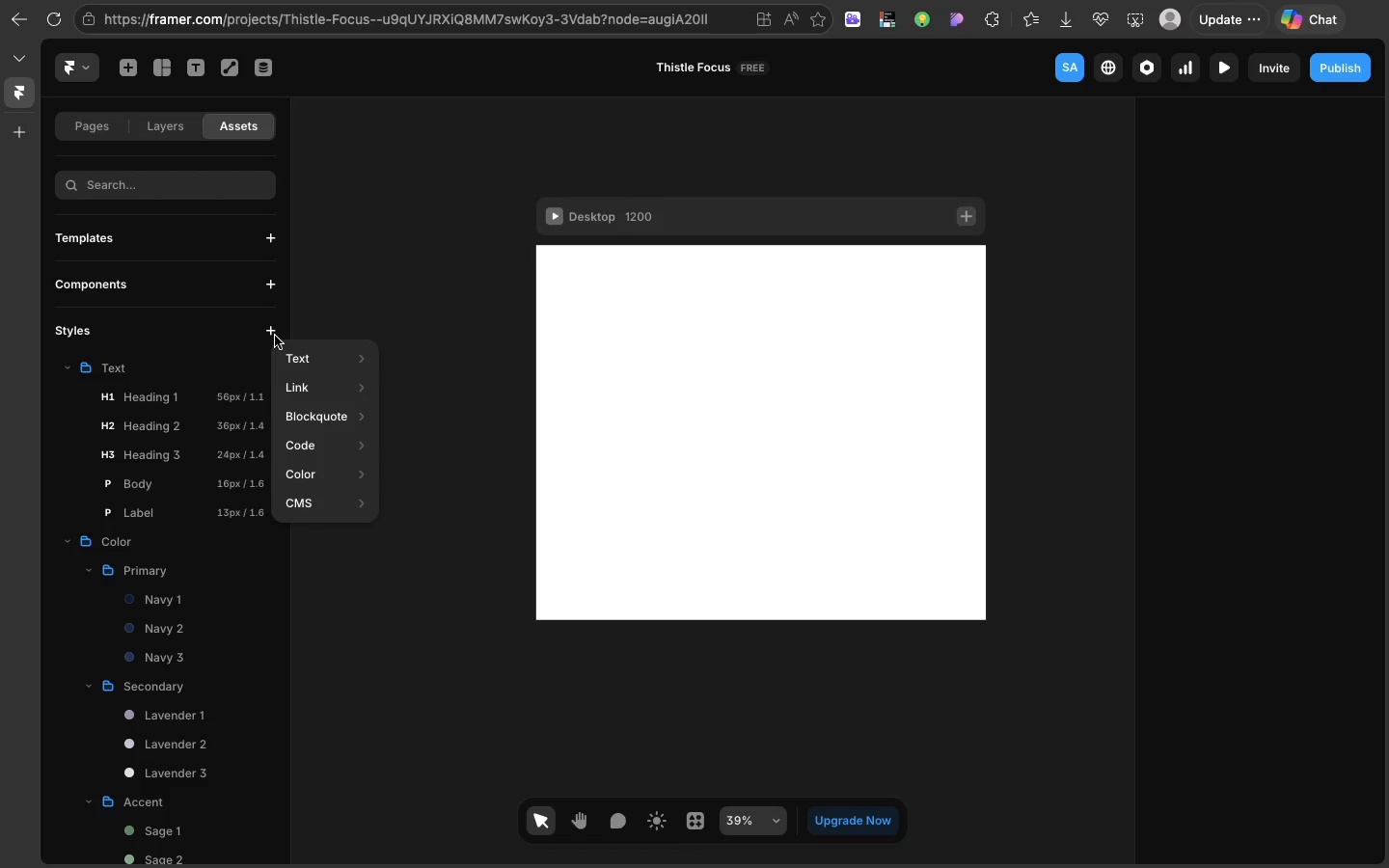 
left_click([403, 349])
 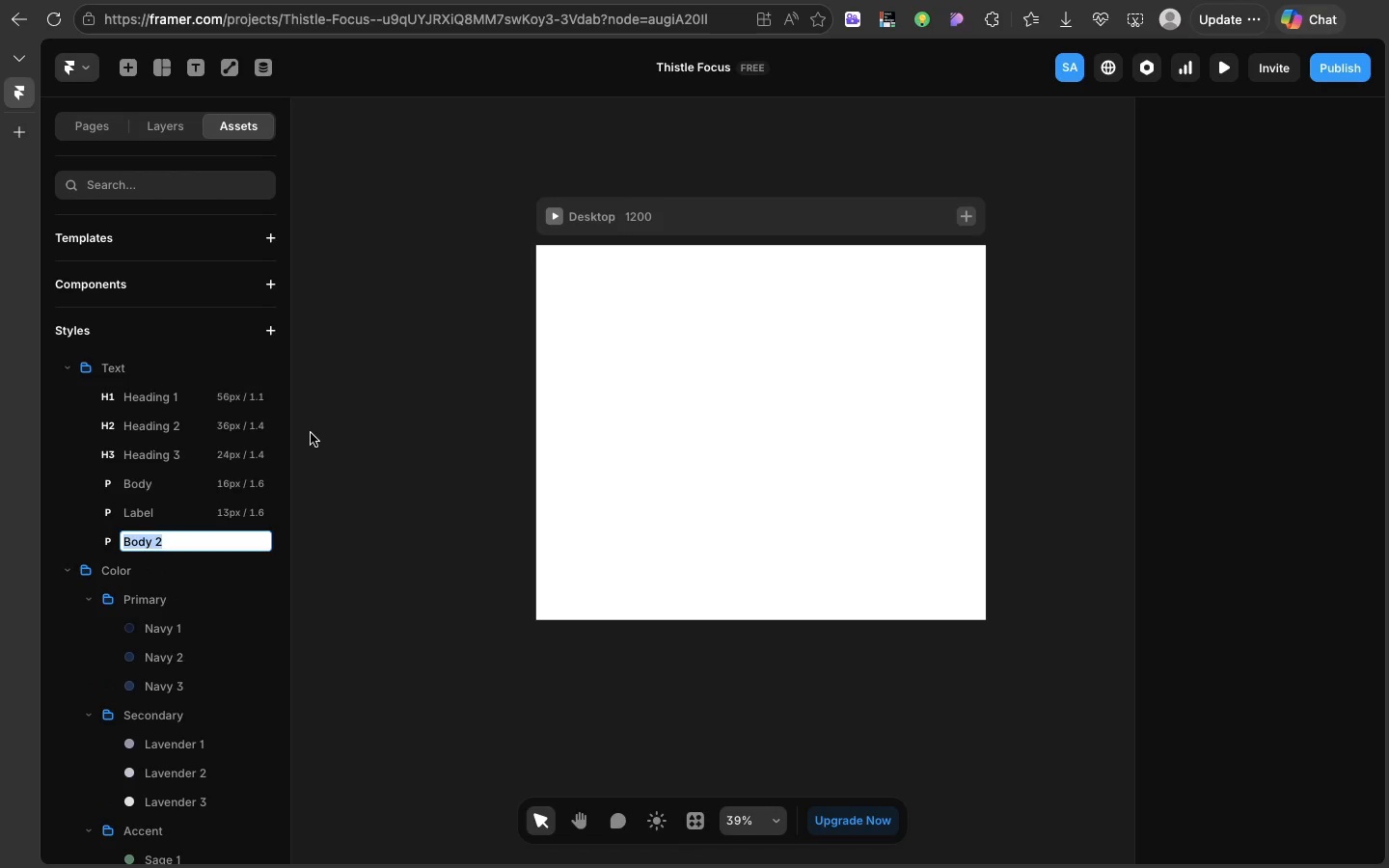 
type(Capion)
key(Backspace)
key(Backspace)
key(Backspace)
type(tio)
 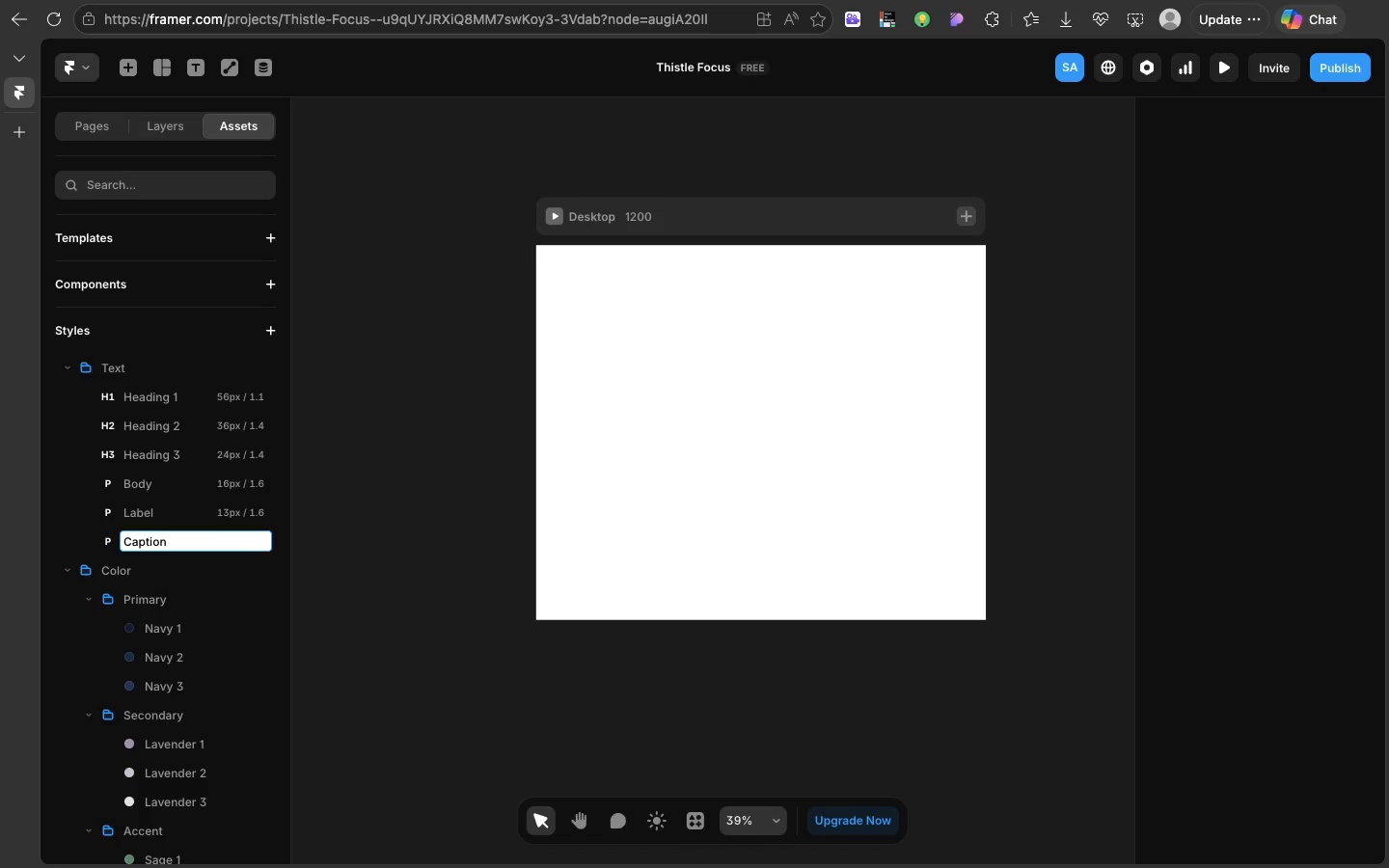 
key(N)
 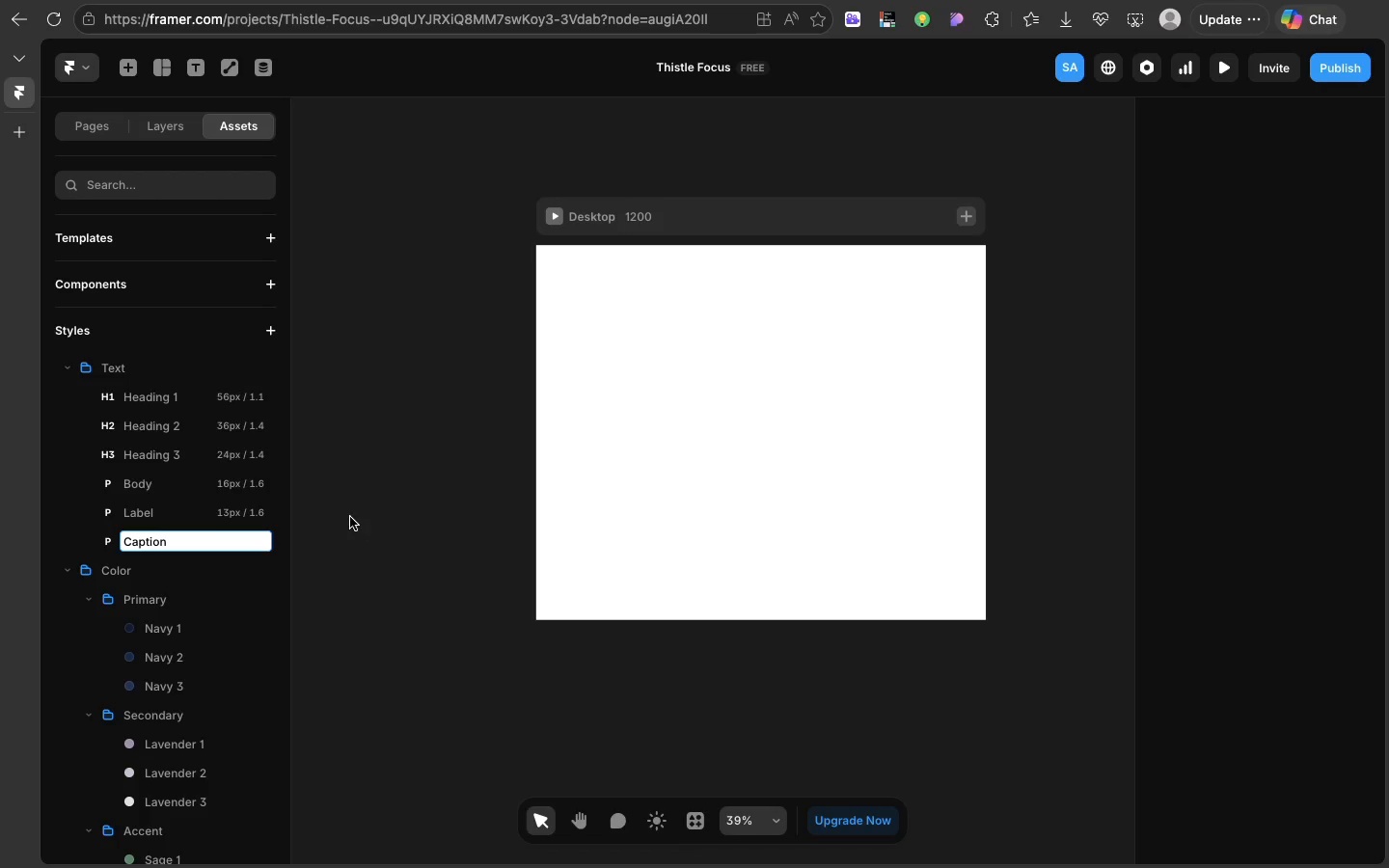 
left_click([350, 517])
 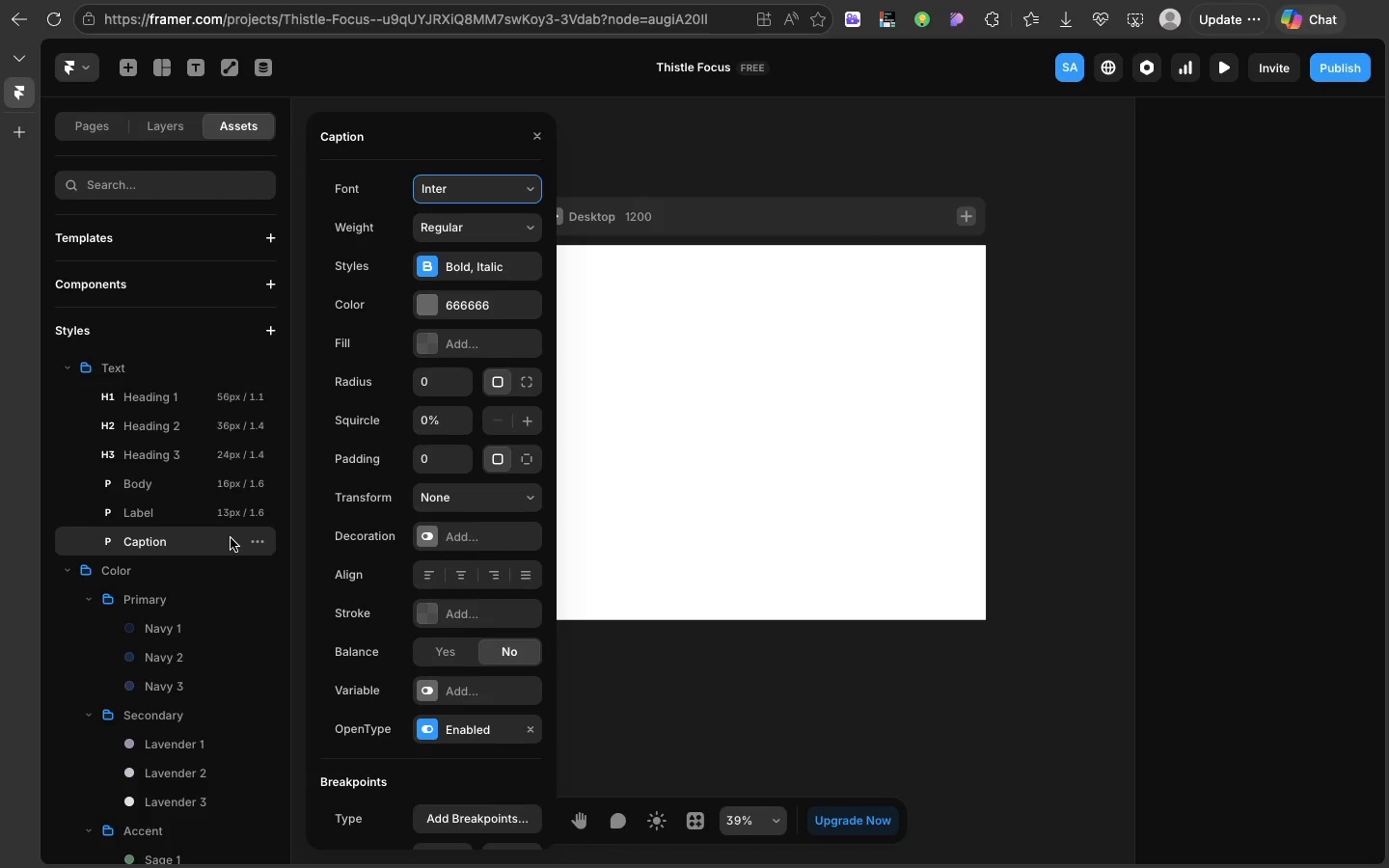 
left_click([230, 538])
 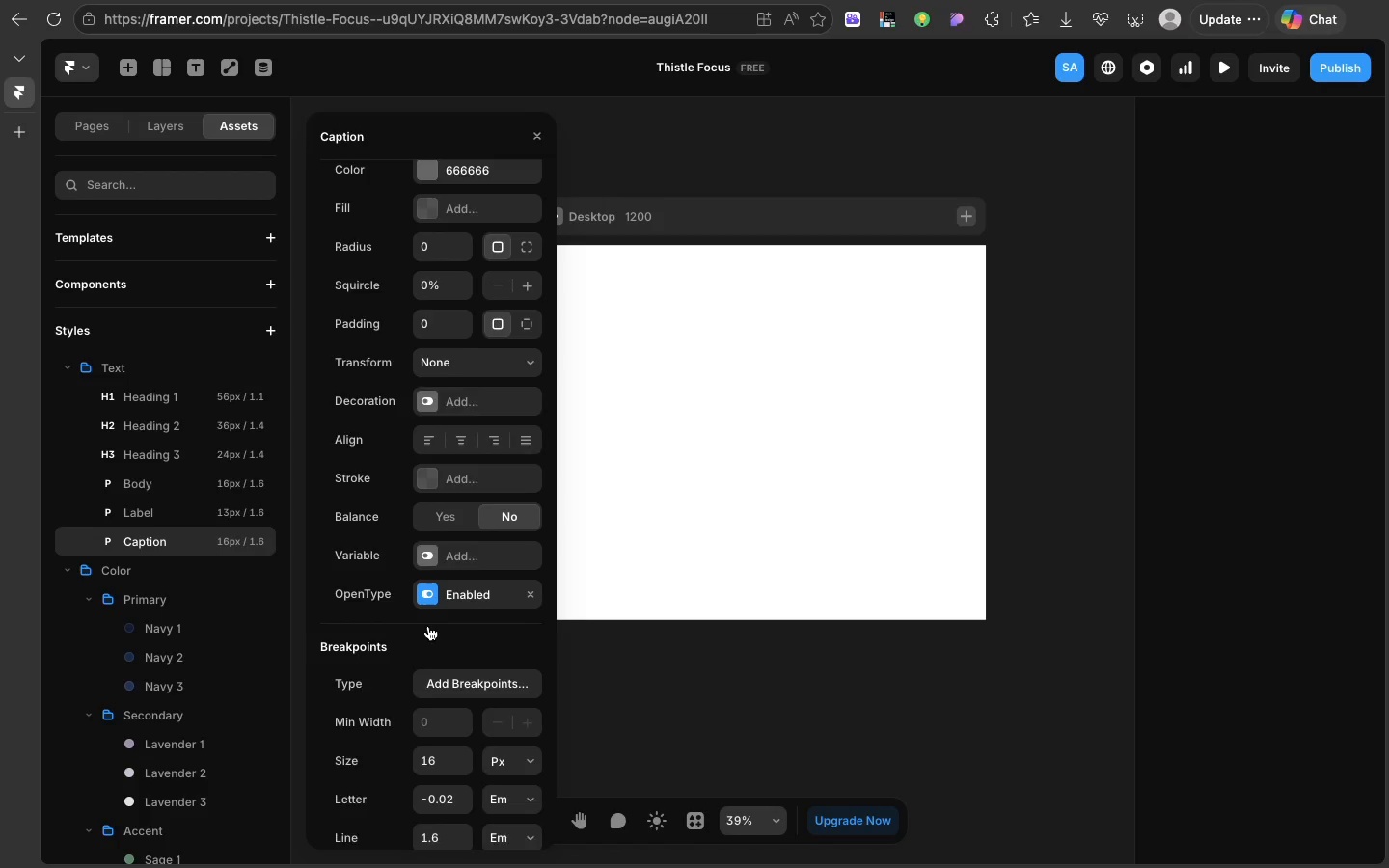 
scroll: coordinate [428, 626], scroll_direction: down, amount: 22.0
 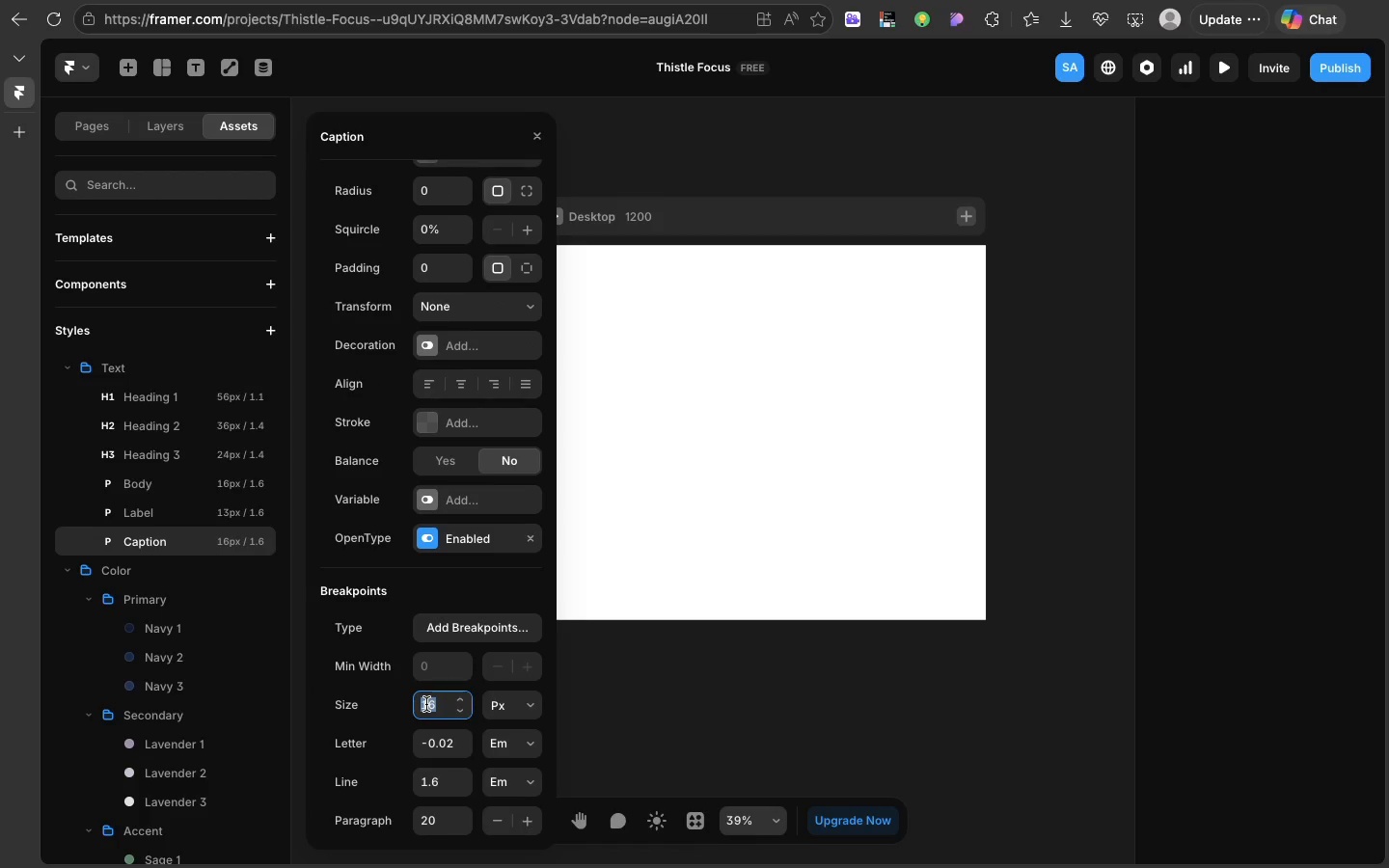 
left_click([426, 704])
 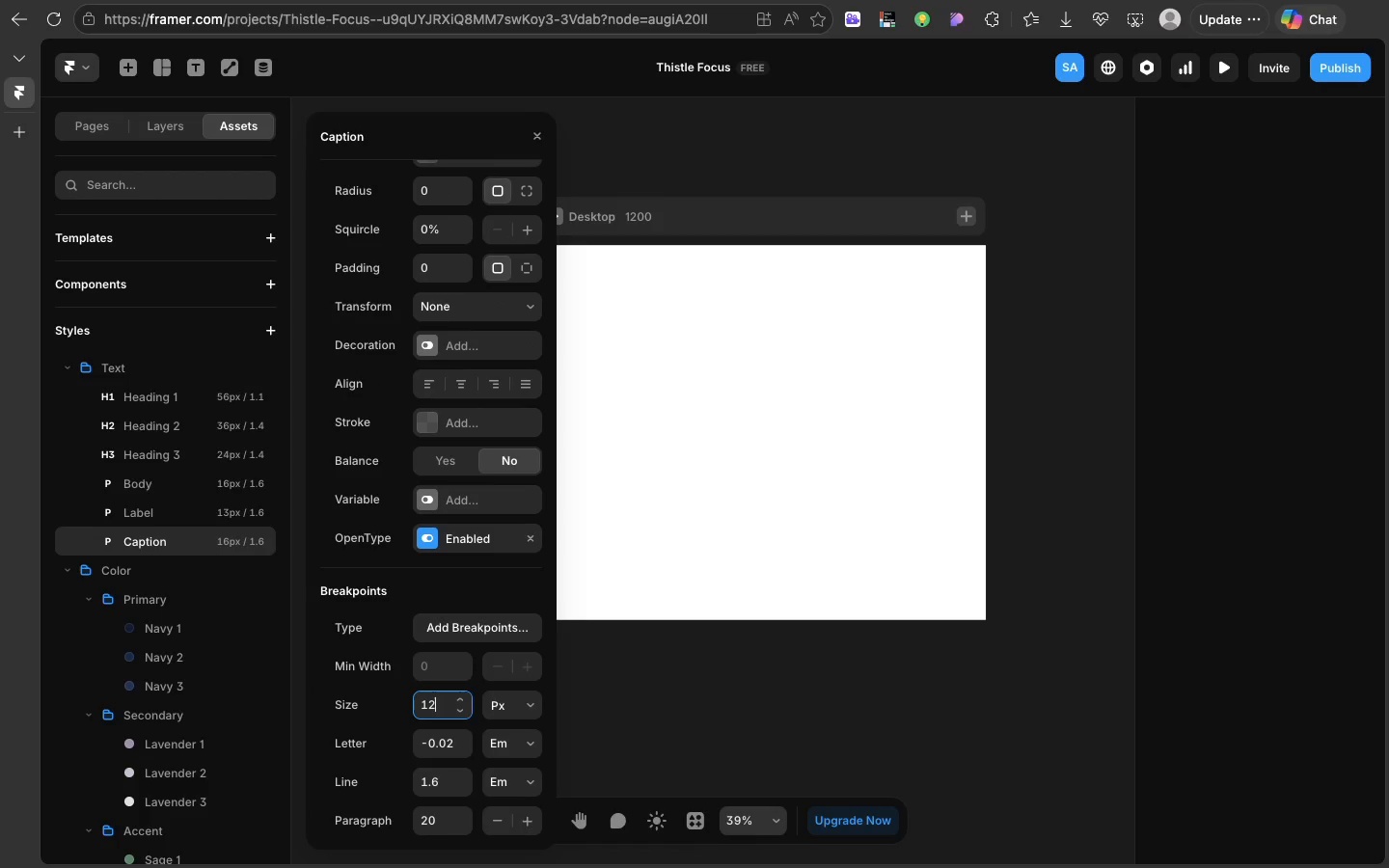 
type(12)
 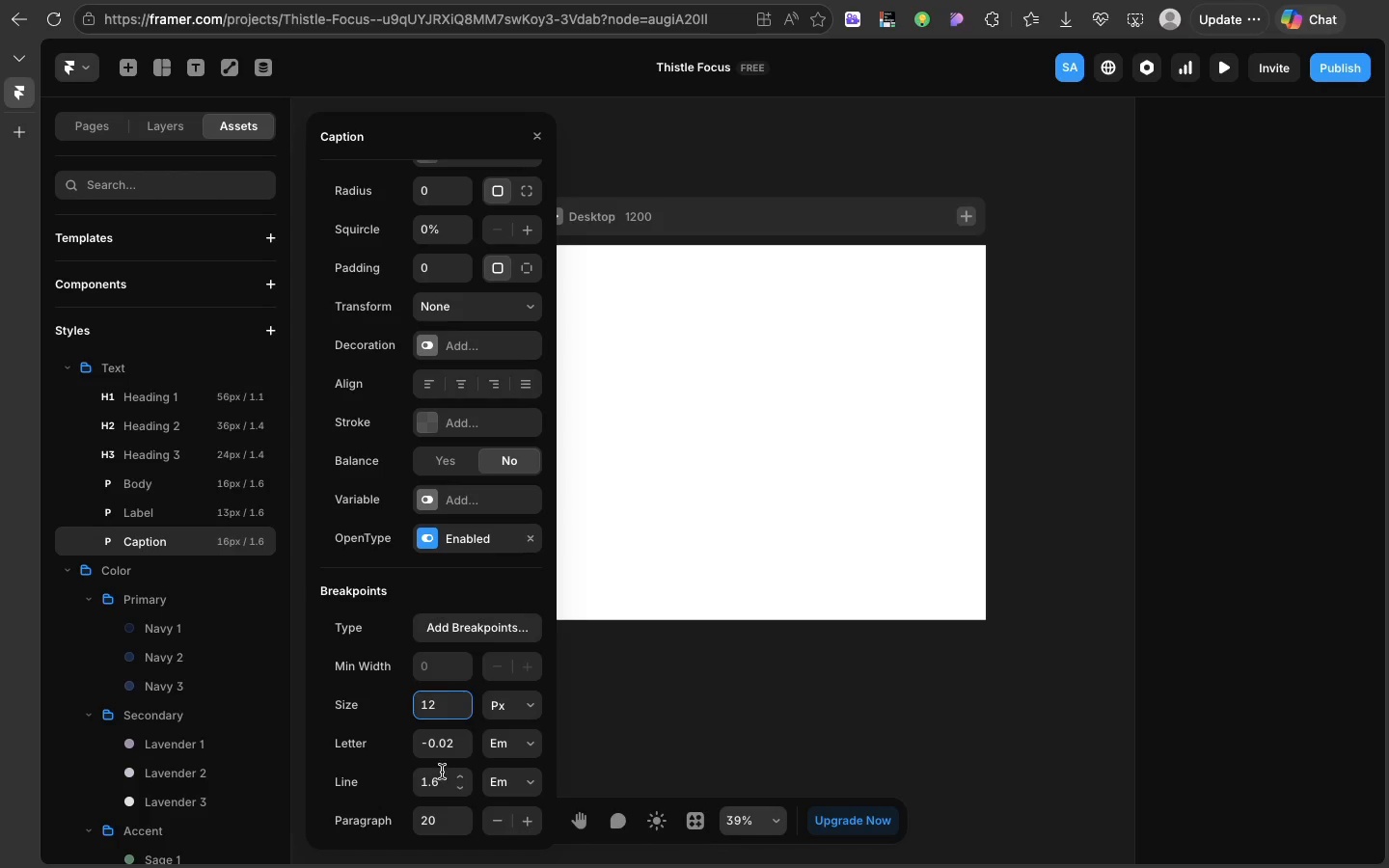 
wait(5.56)
 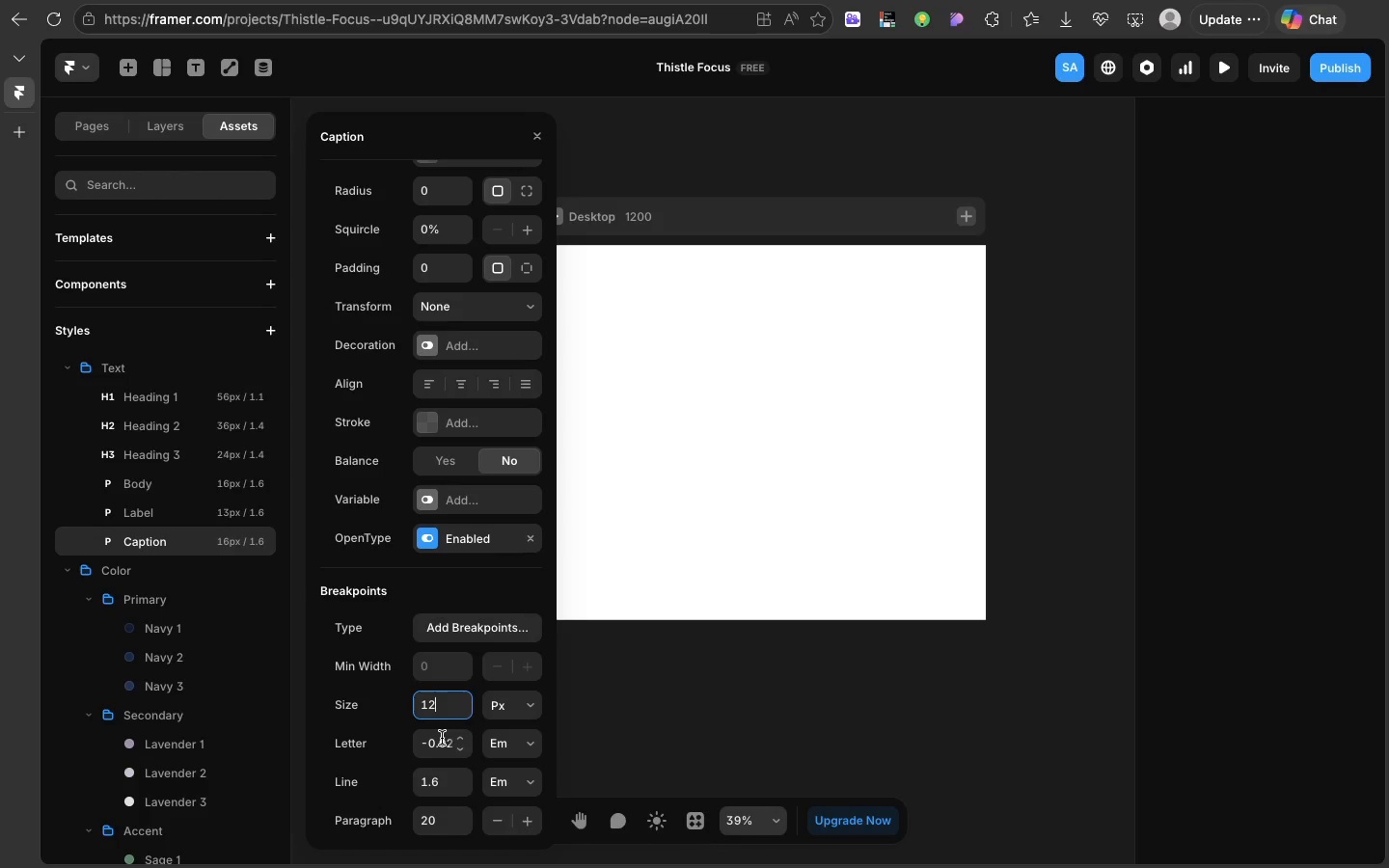 
left_click([439, 783])
 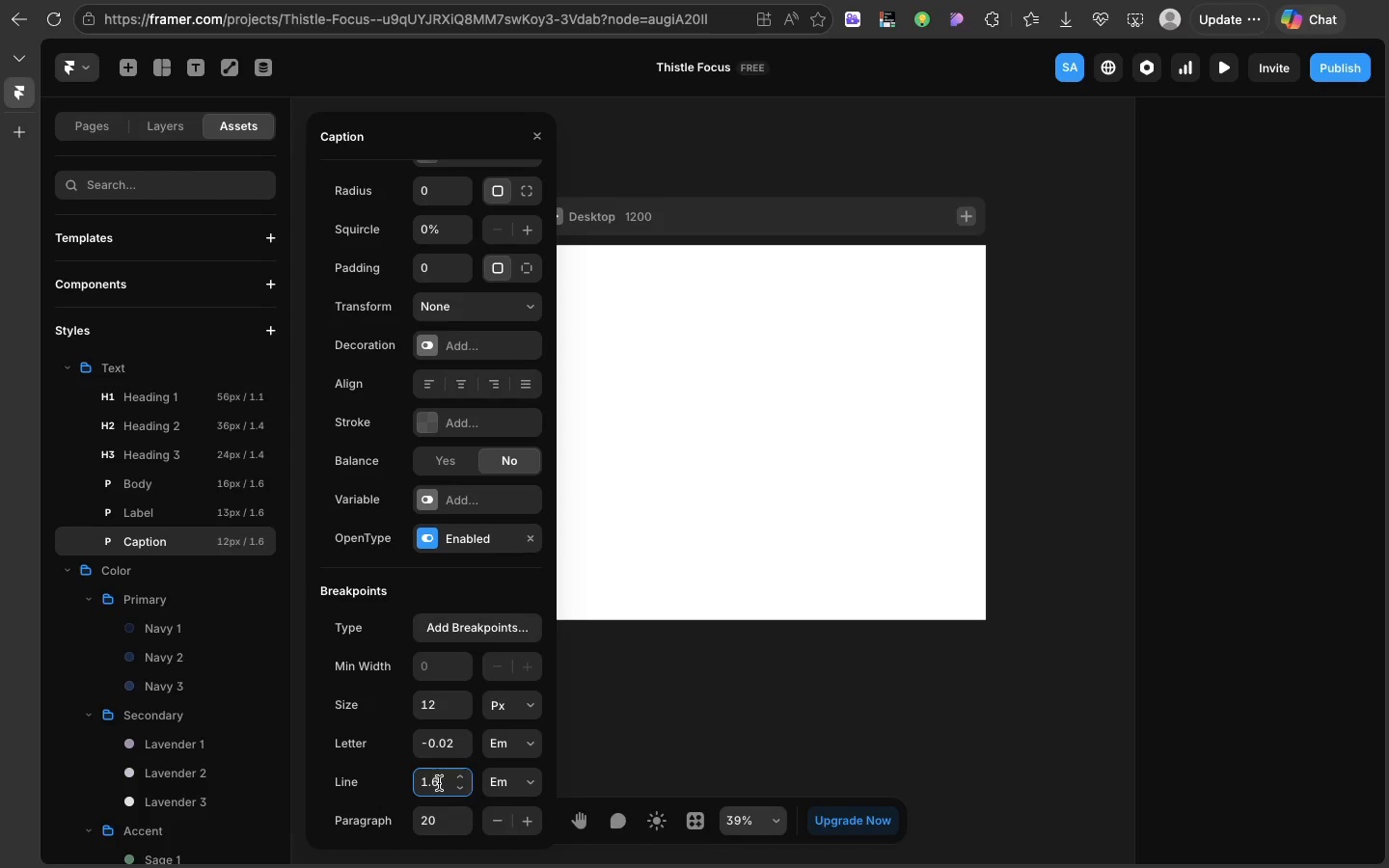 
left_click([439, 783])
 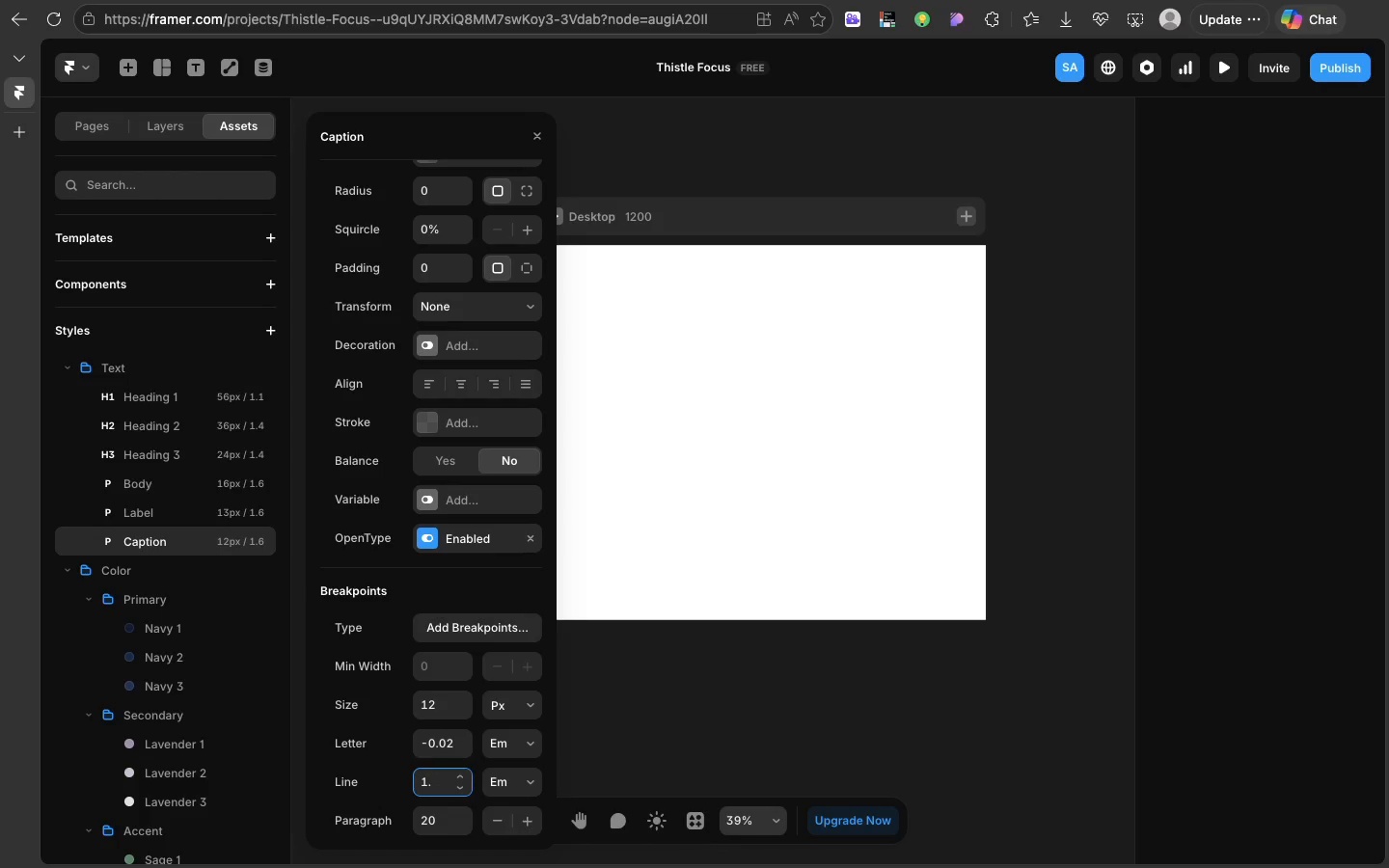 
key(Backspace)
 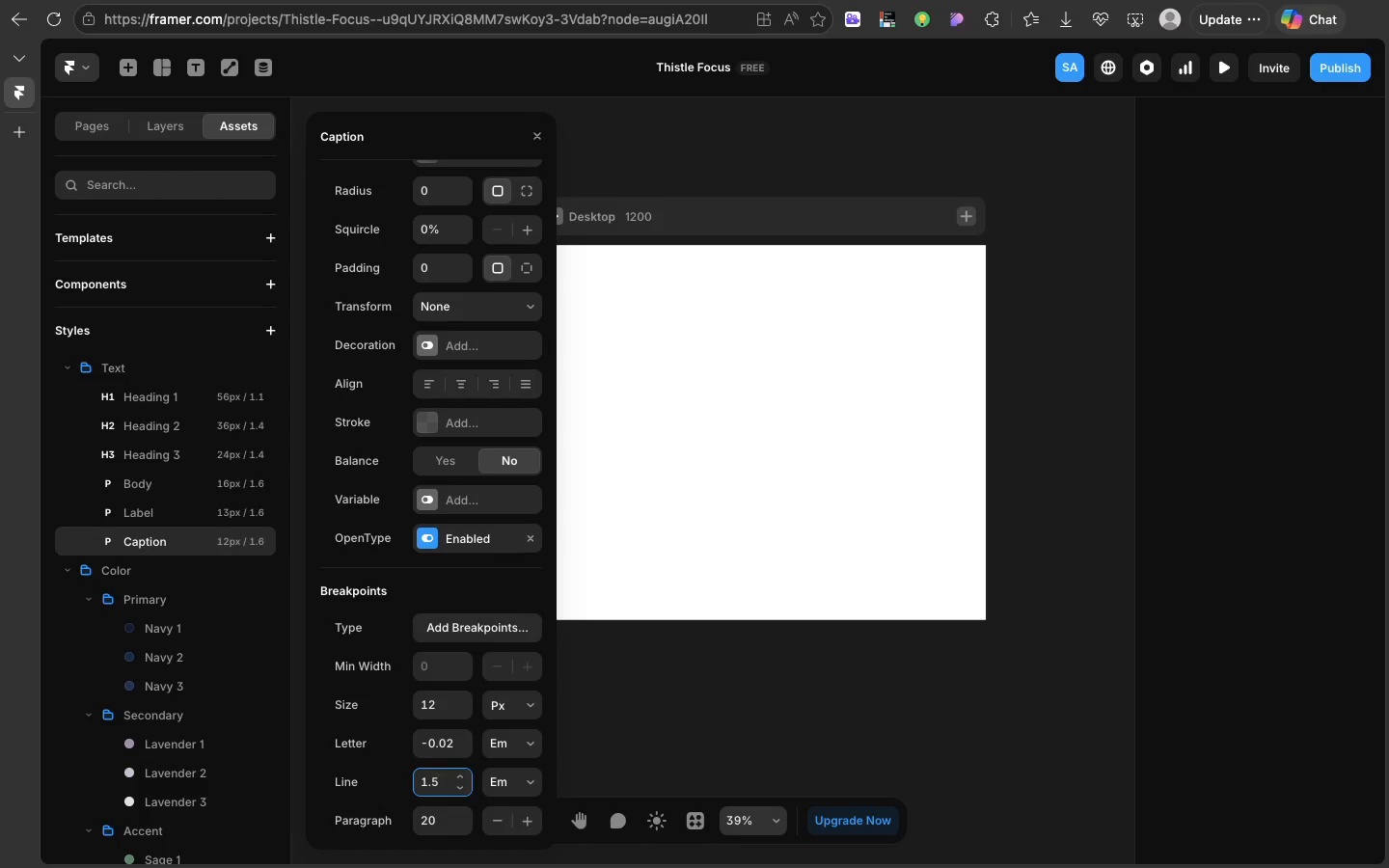 
key(5)
 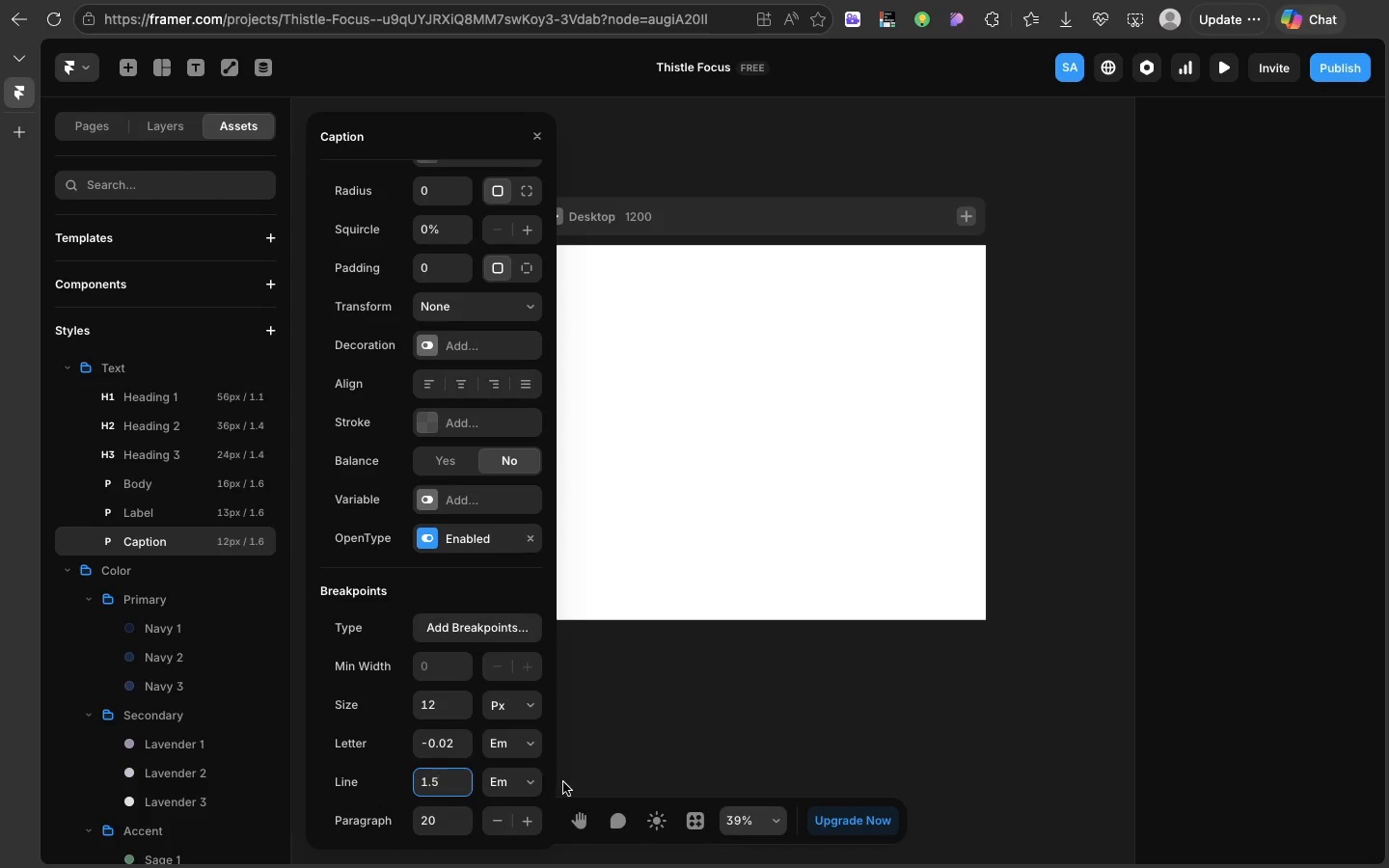 
left_click([573, 782])